 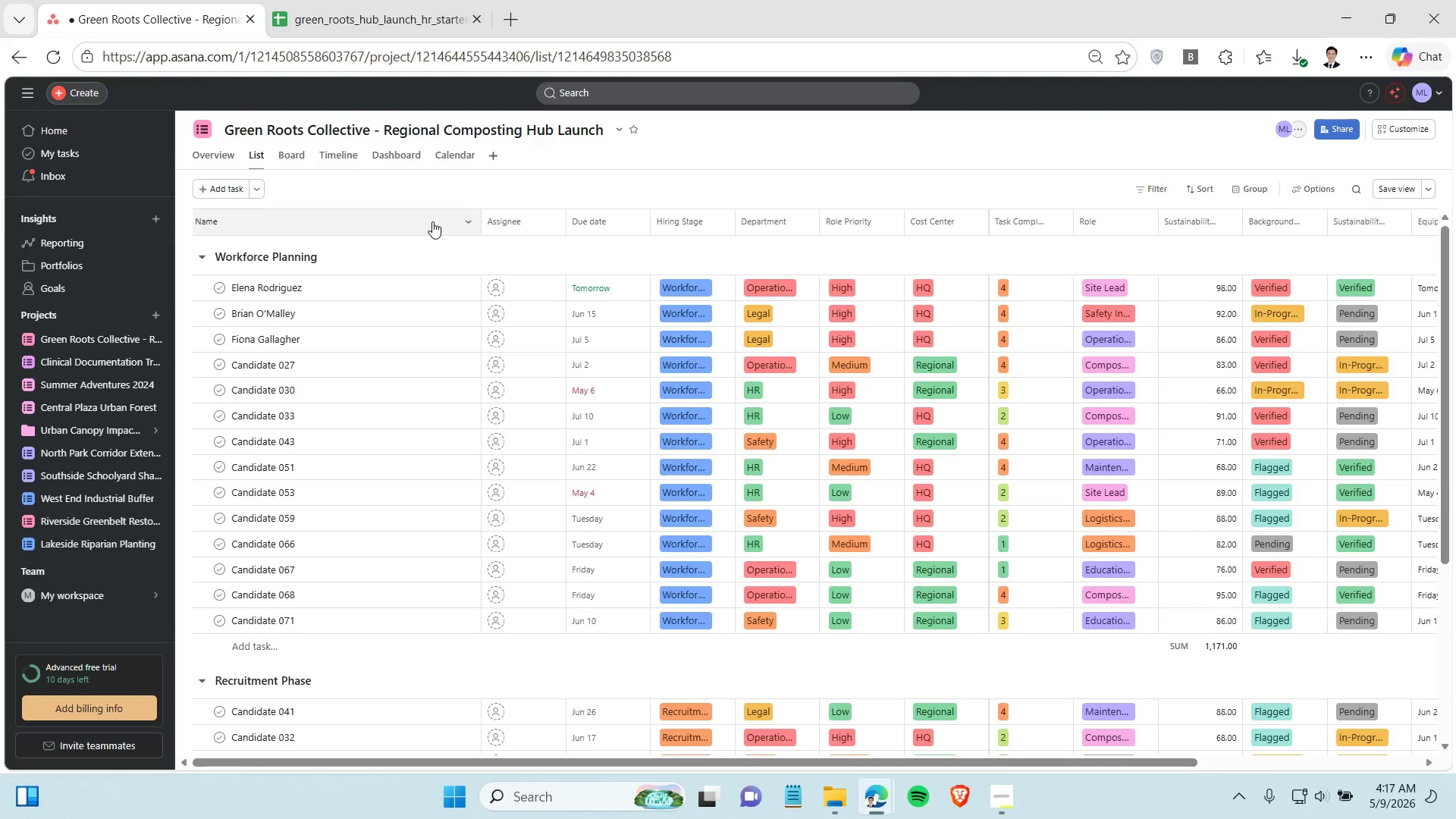 
right_click([522, 221])
 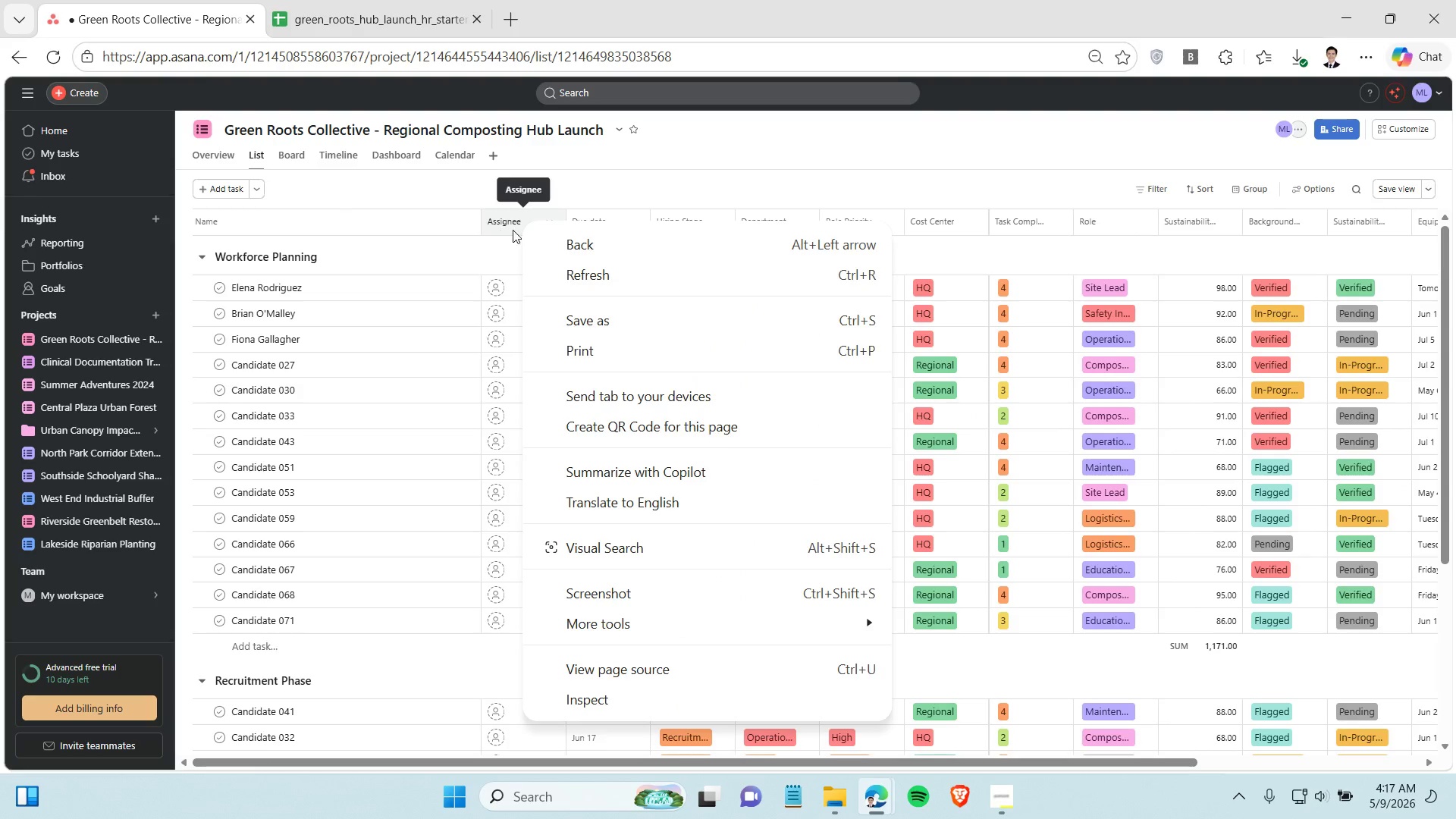 
left_click([551, 215])
 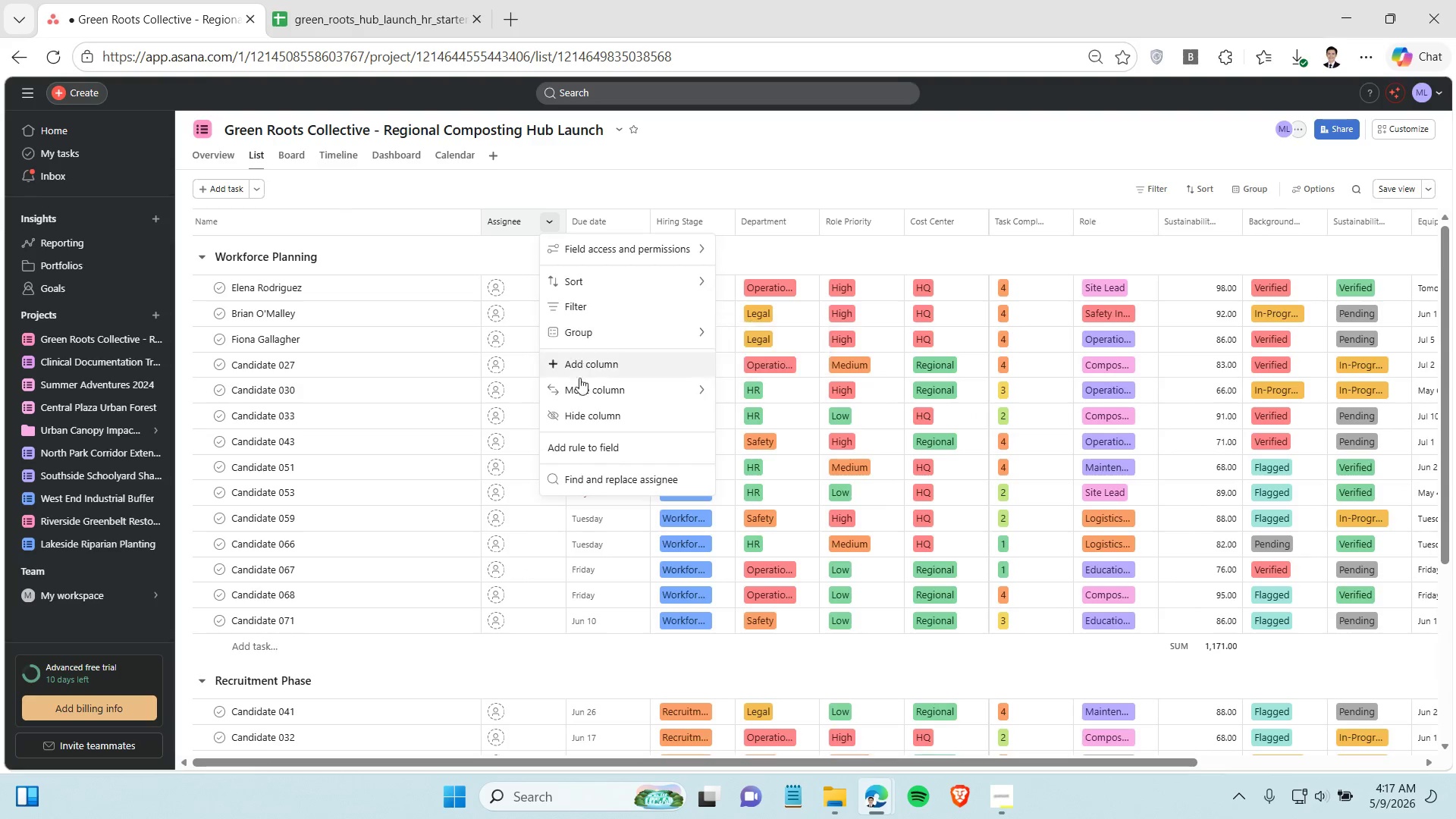 
left_click([586, 409])
 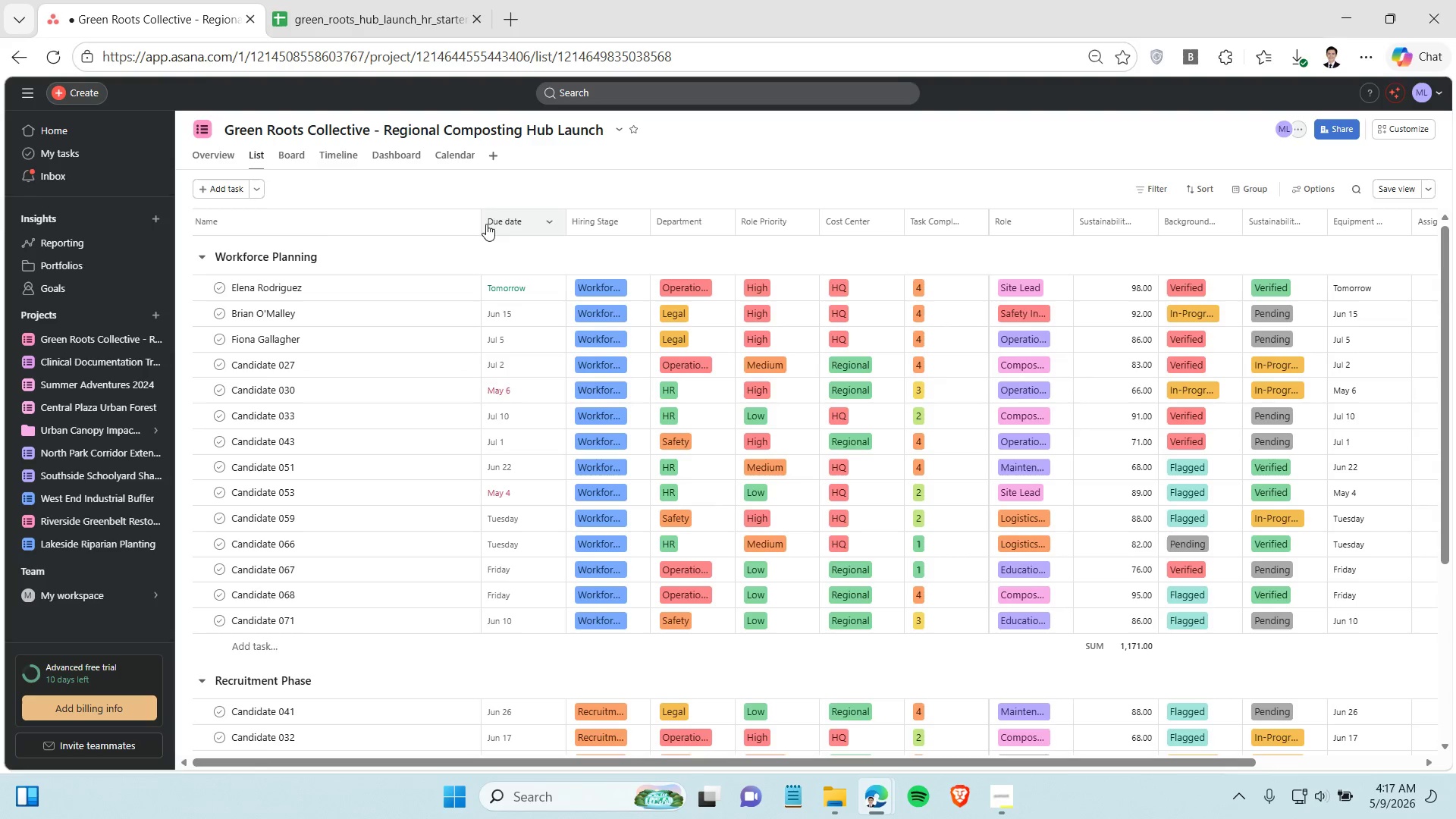 
left_click_drag(start_coordinate=[482, 218], to_coordinate=[501, 224])
 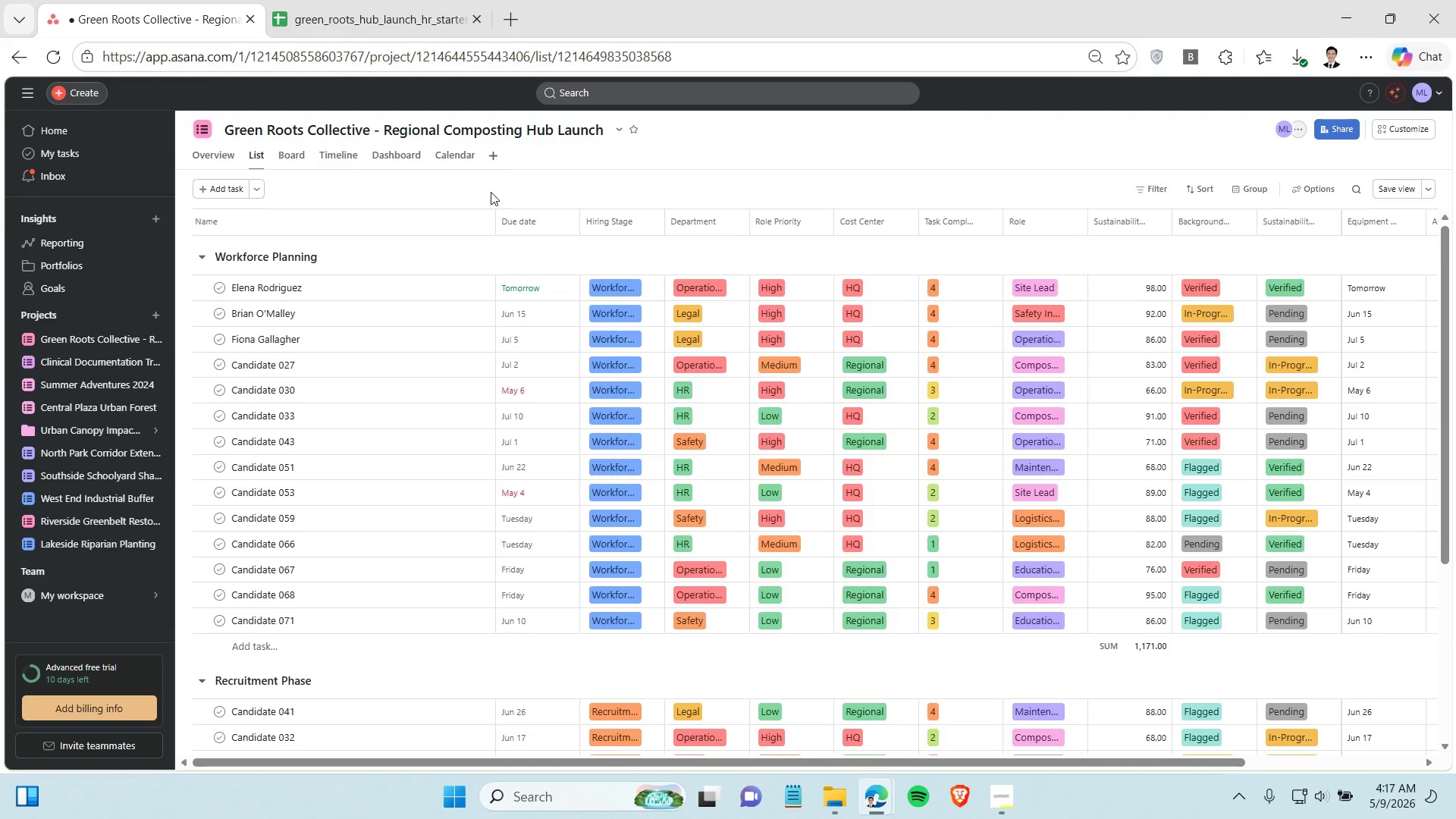 
left_click([491, 192])
 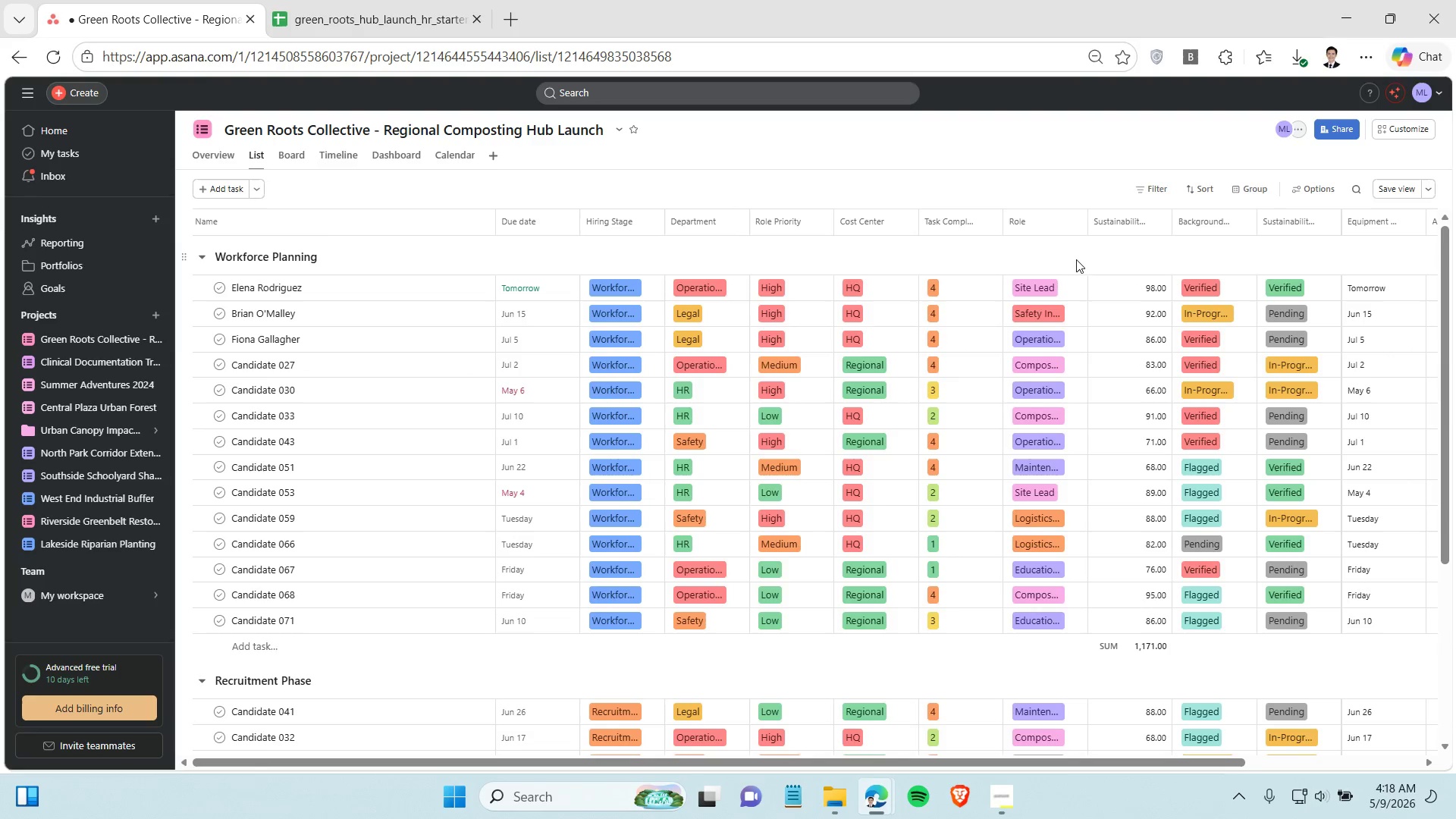 
left_click_drag(start_coordinate=[1089, 224], to_coordinate=[1114, 221])
 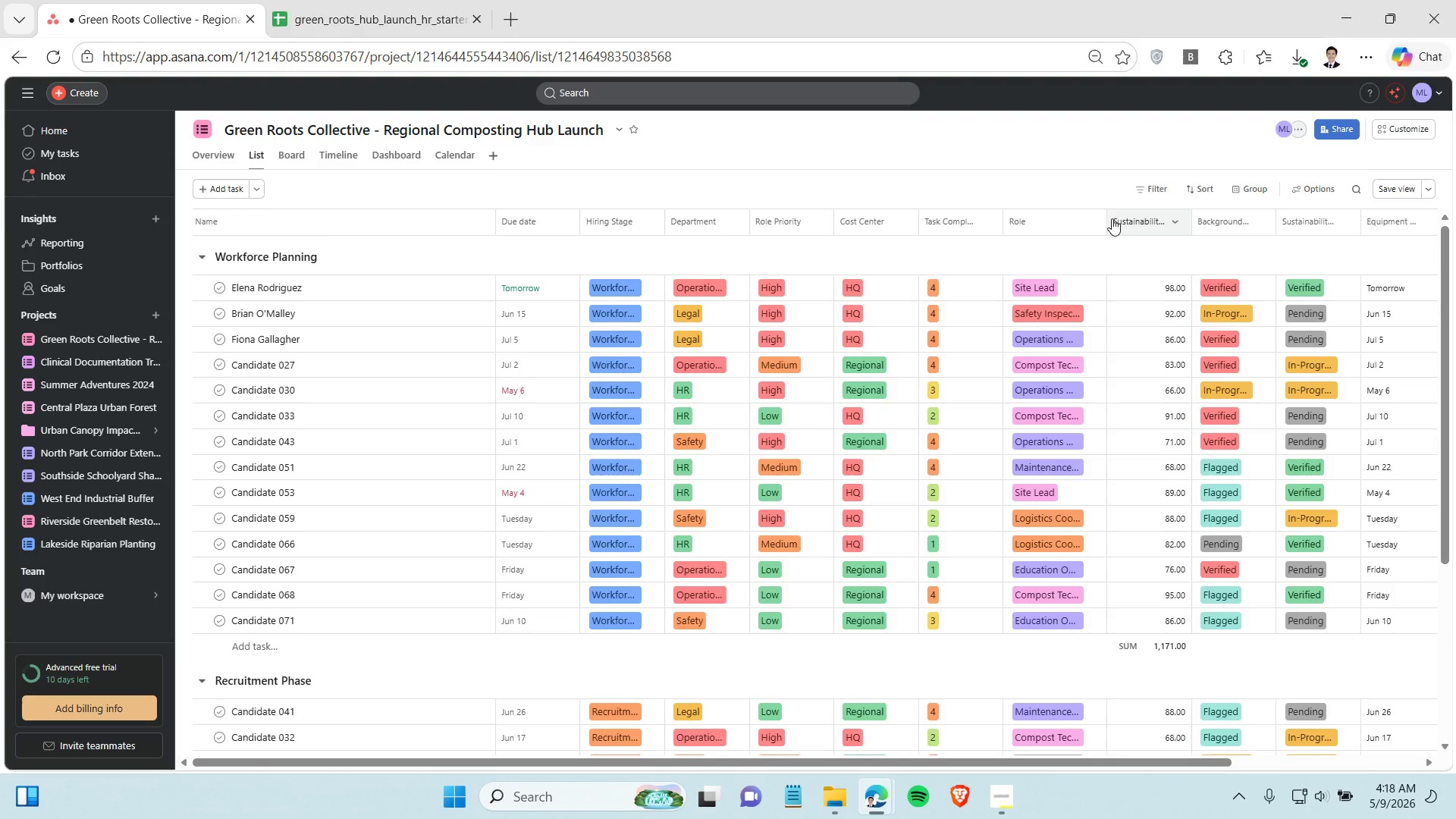 
wait(5.36)
 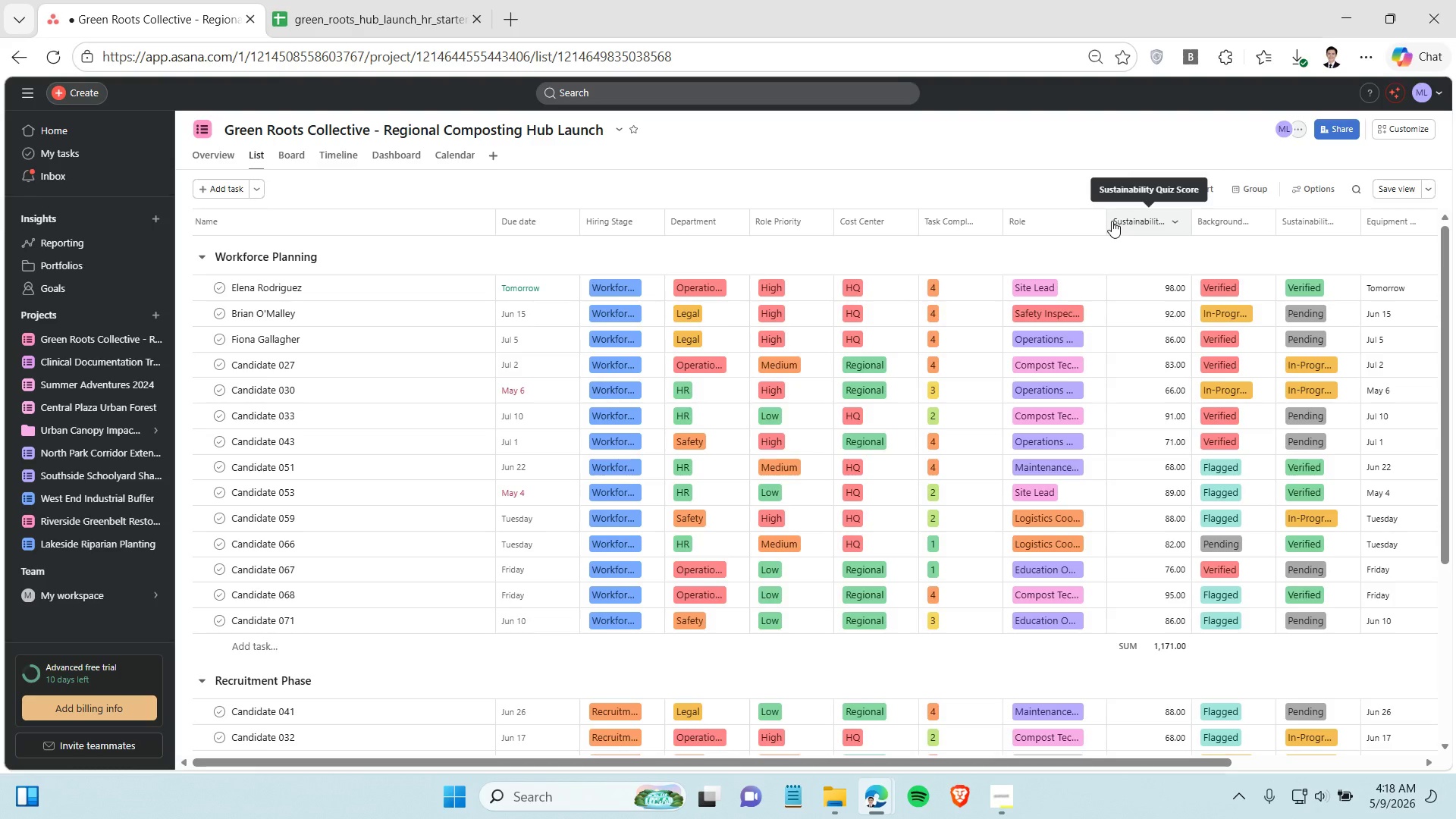 
left_click([729, 181])
 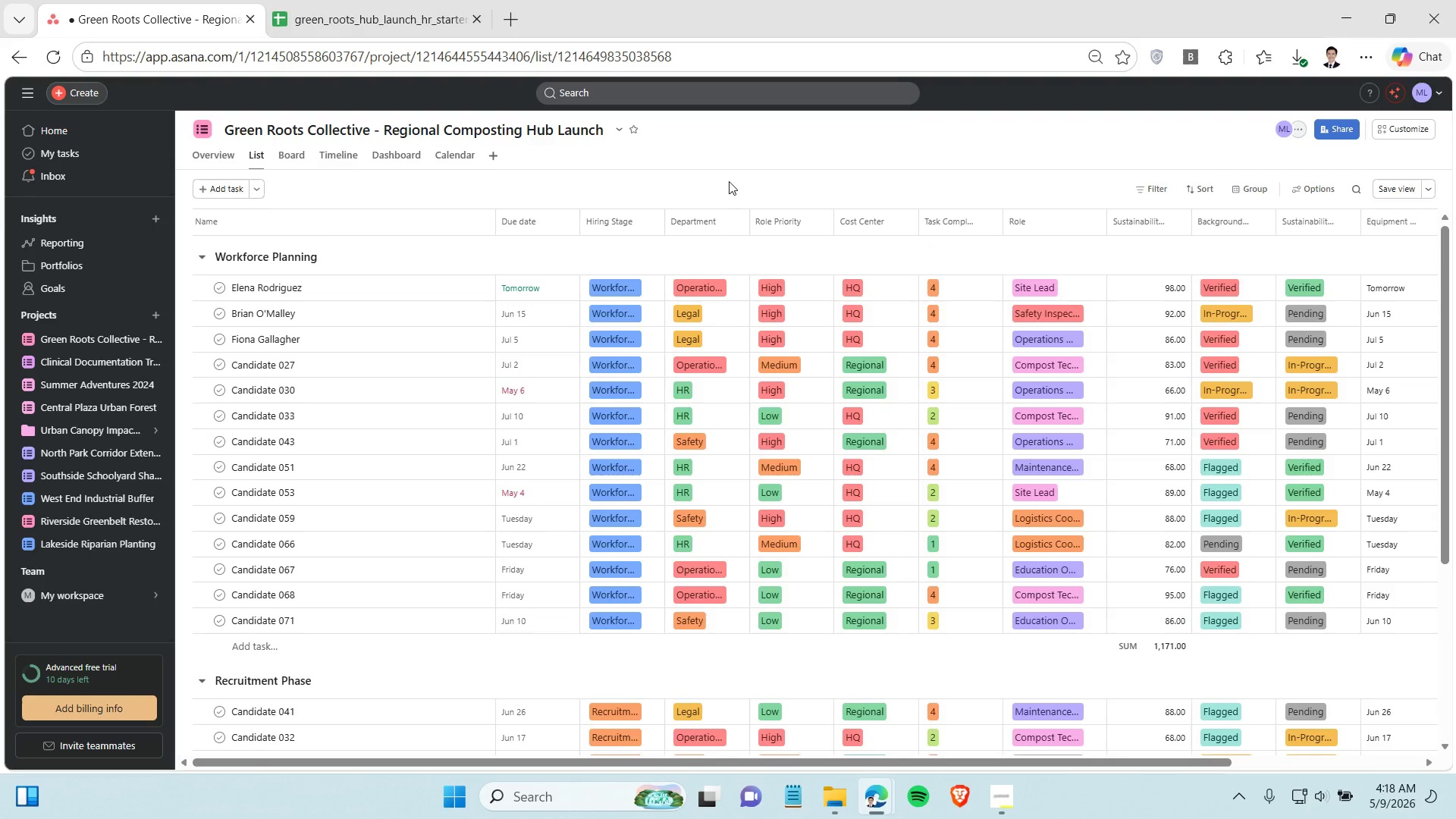 
key(Control+Shift+S)
 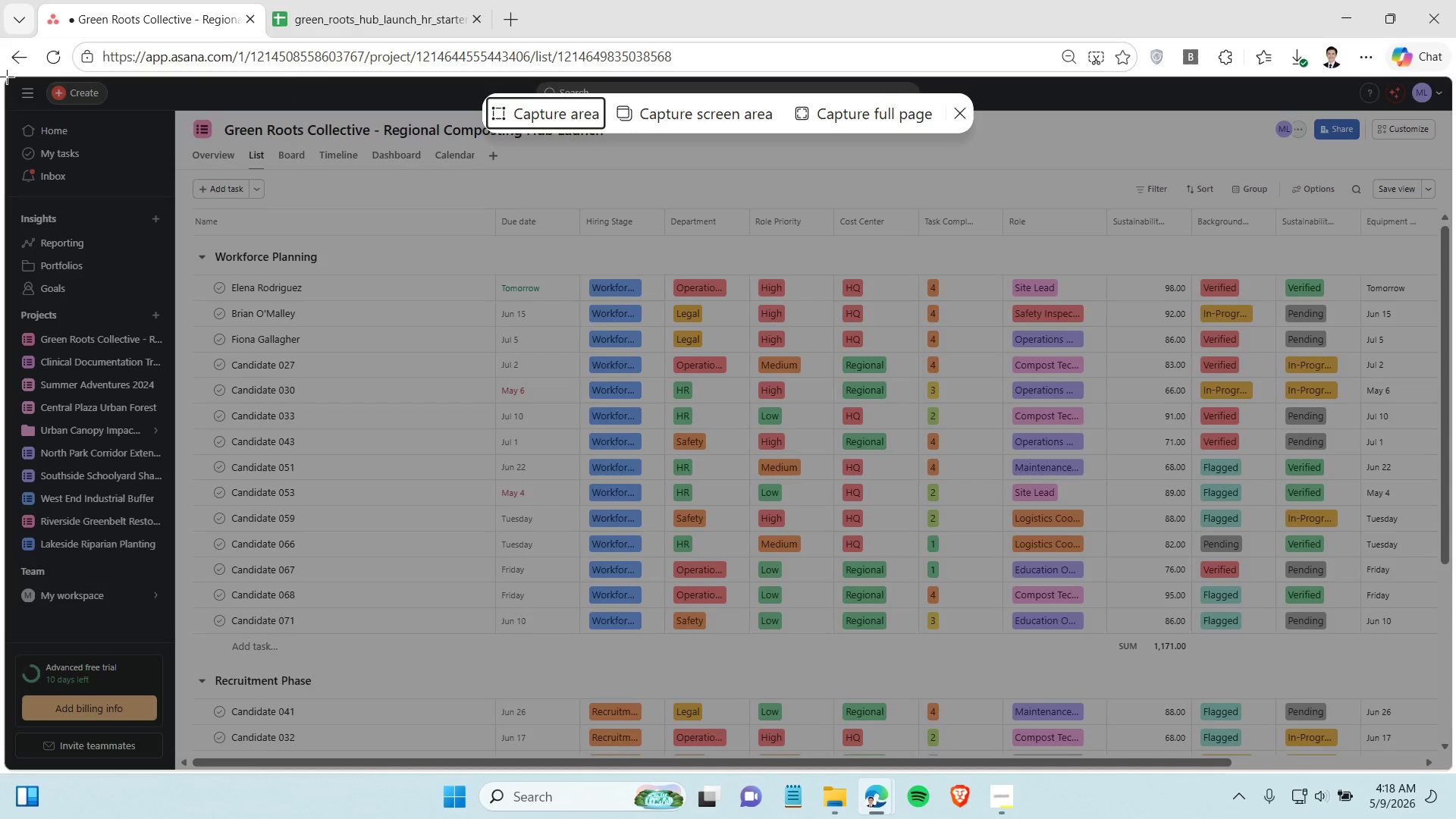 
left_click_drag(start_coordinate=[6, 76], to_coordinate=[1455, 818])
 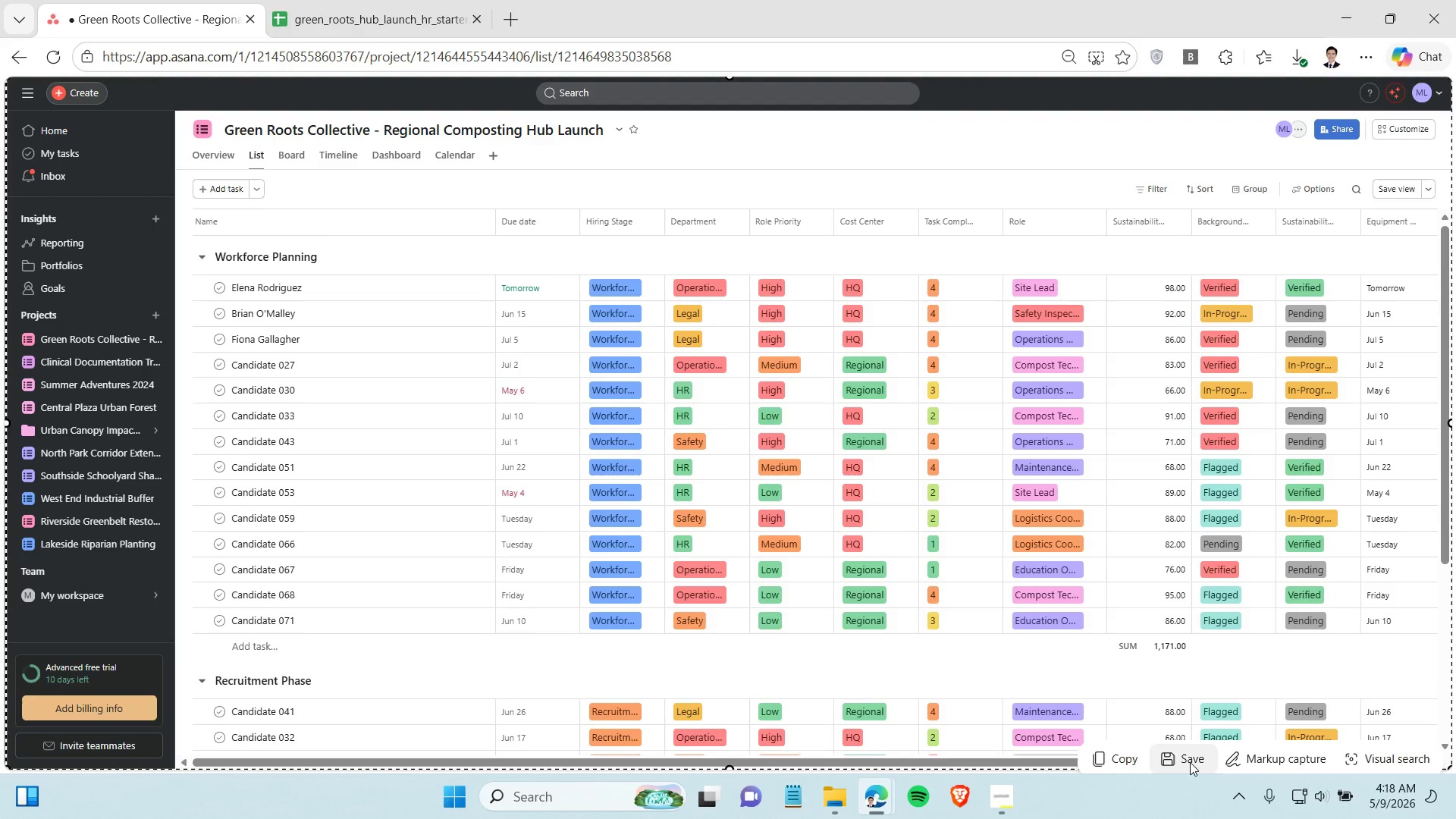 
left_click([1188, 760])
 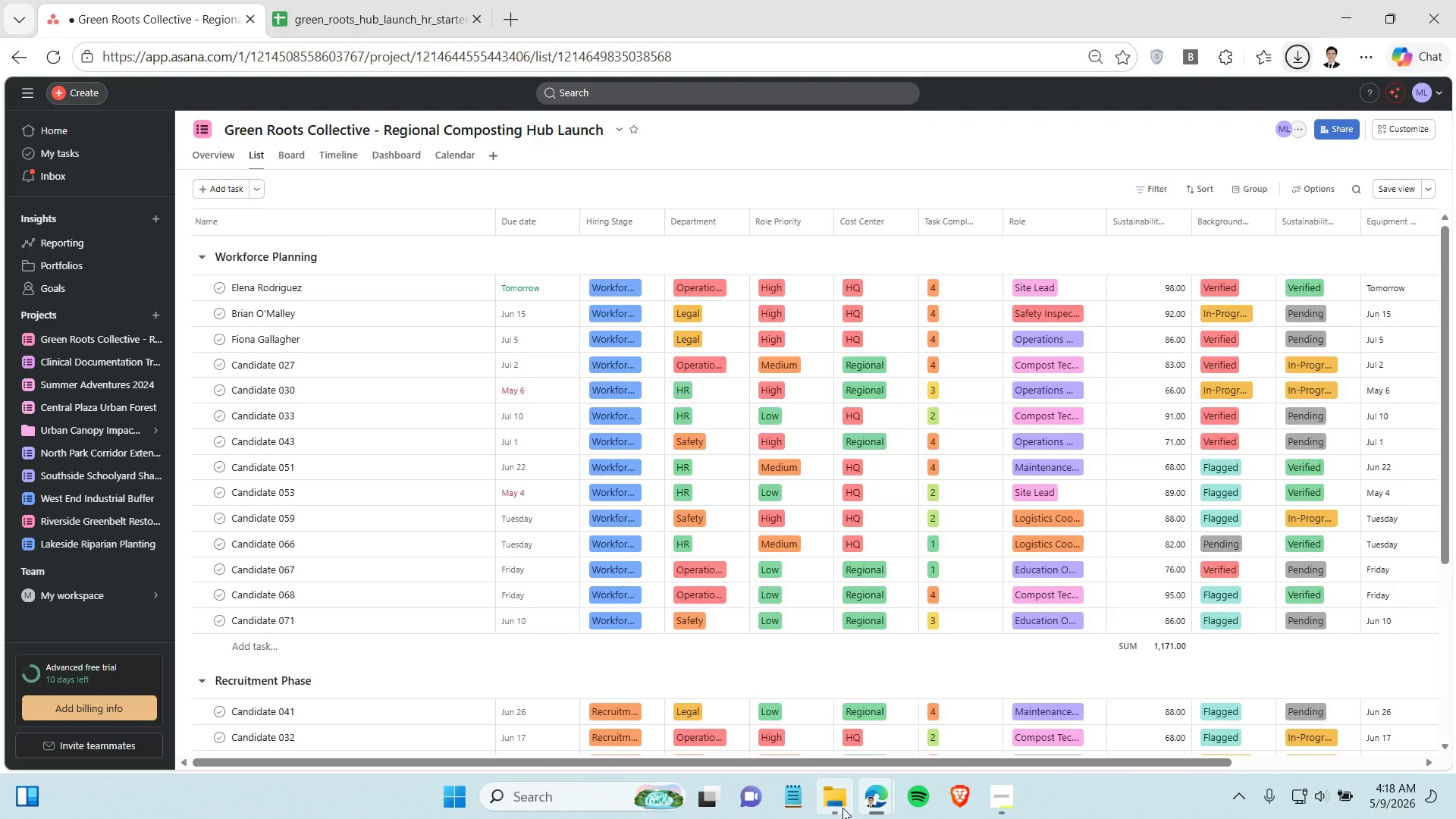 
left_click([843, 808])
 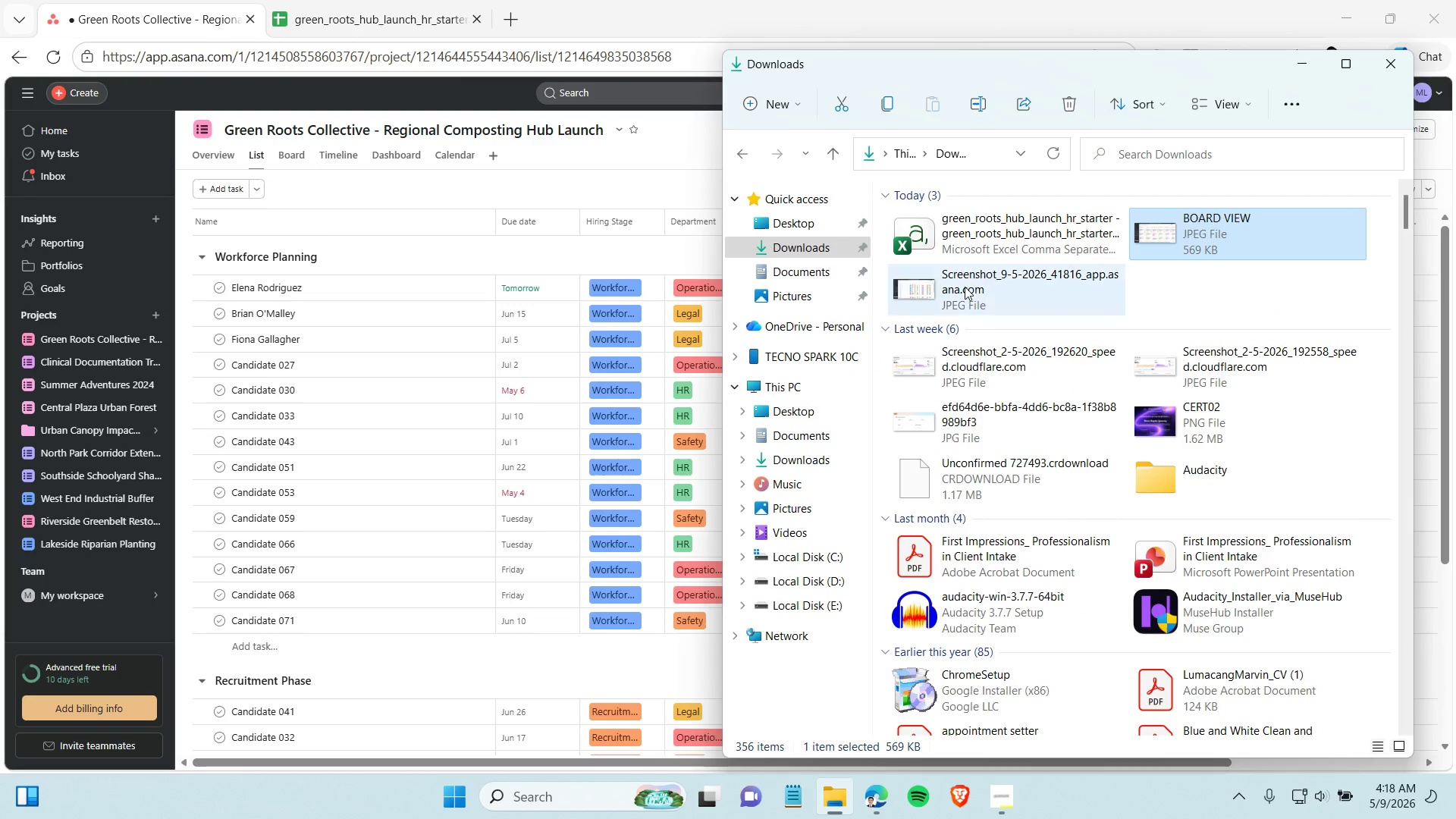 
left_click([965, 285])
 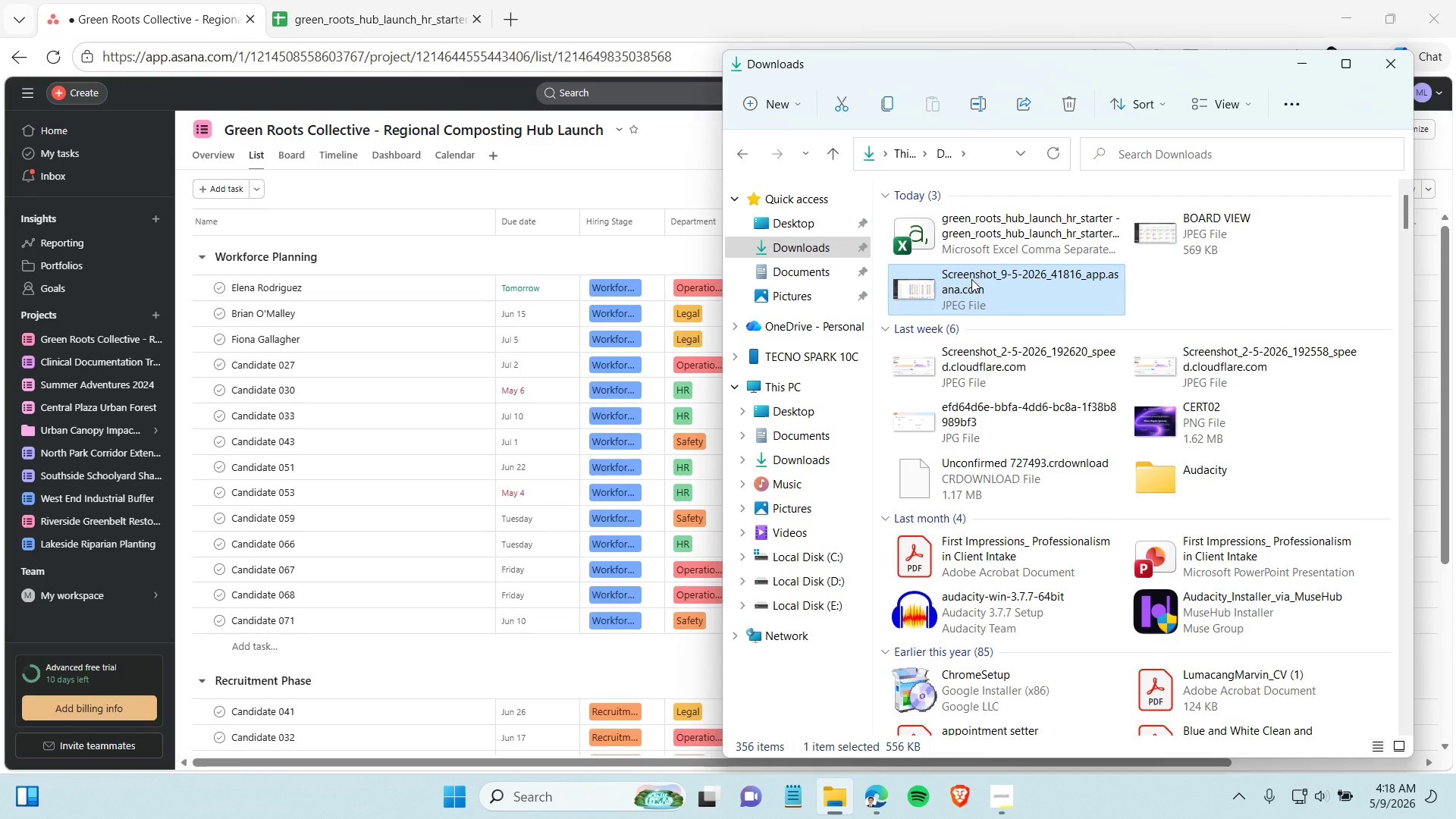 
left_click([971, 279])
 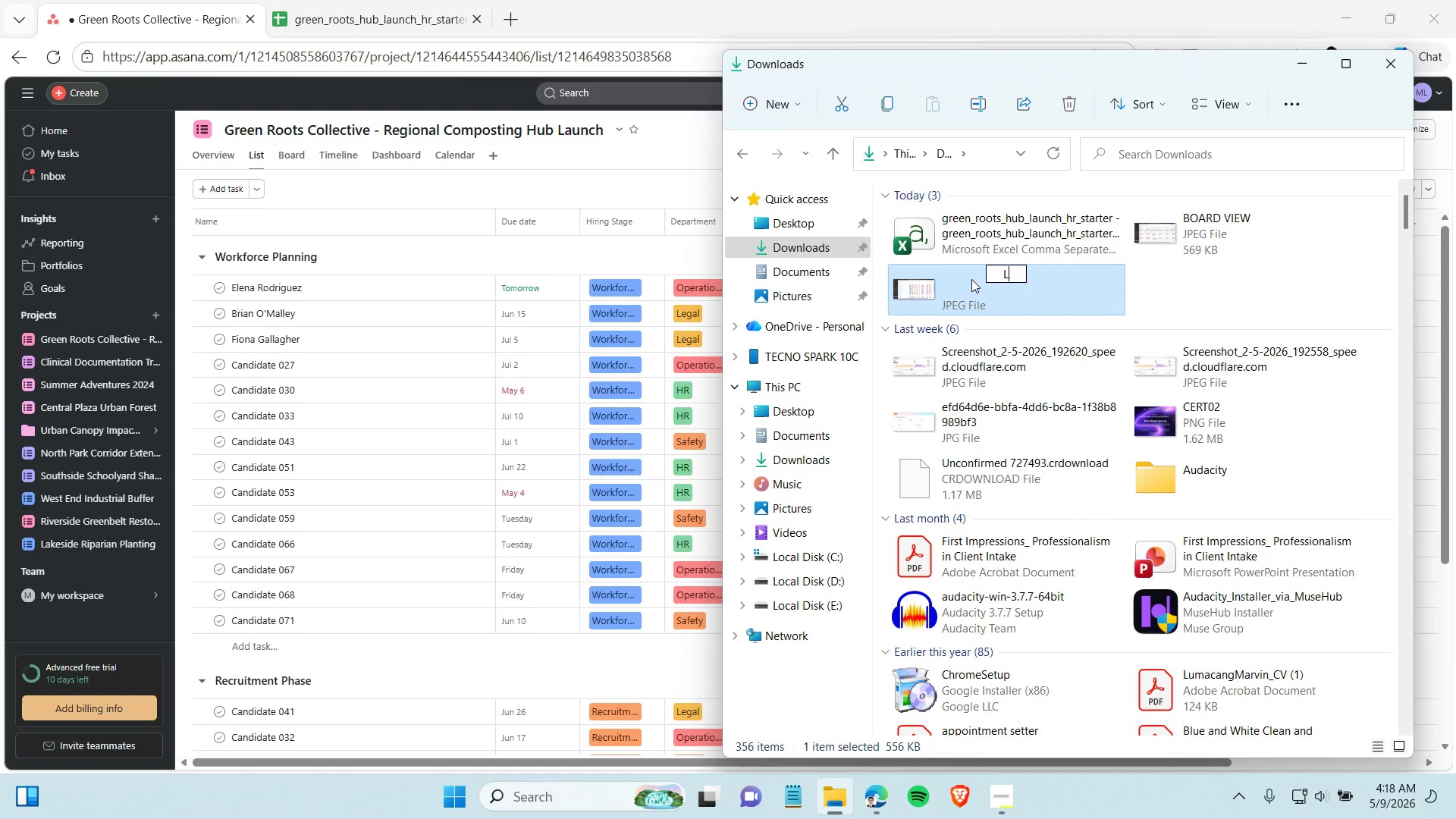 
type(LIST VIEW)
 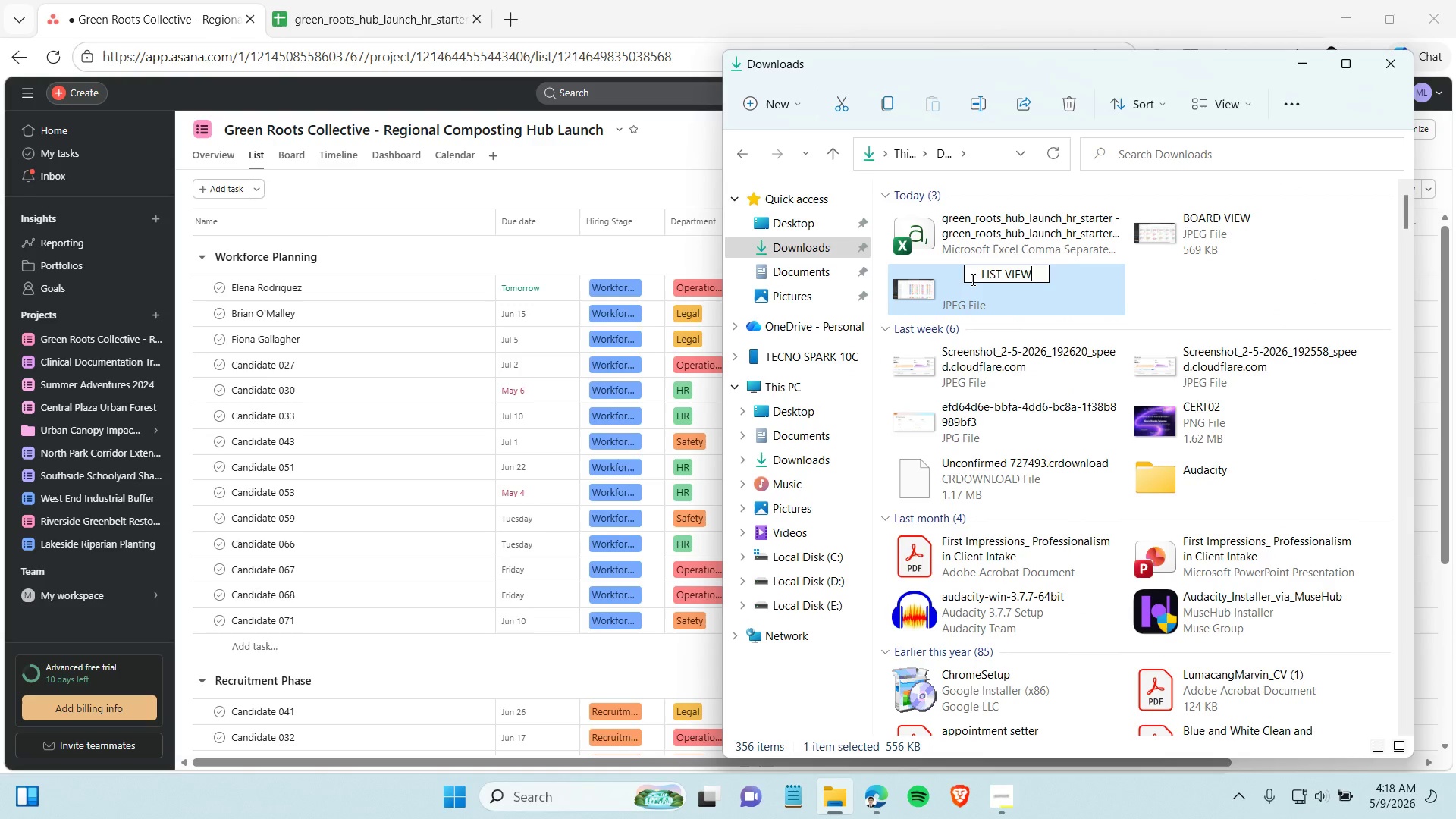 
key(Enter)
 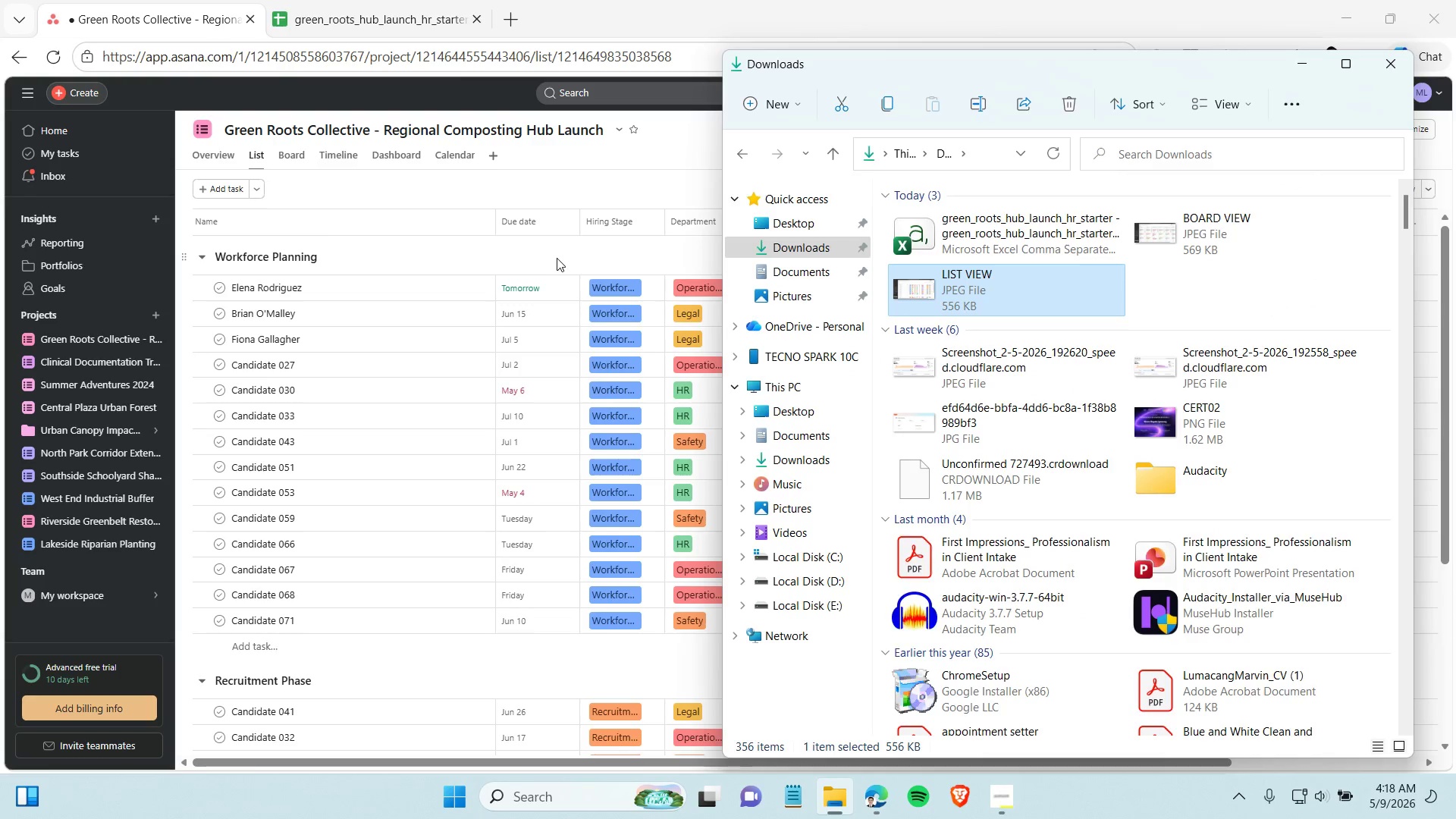 
left_click([557, 258])
 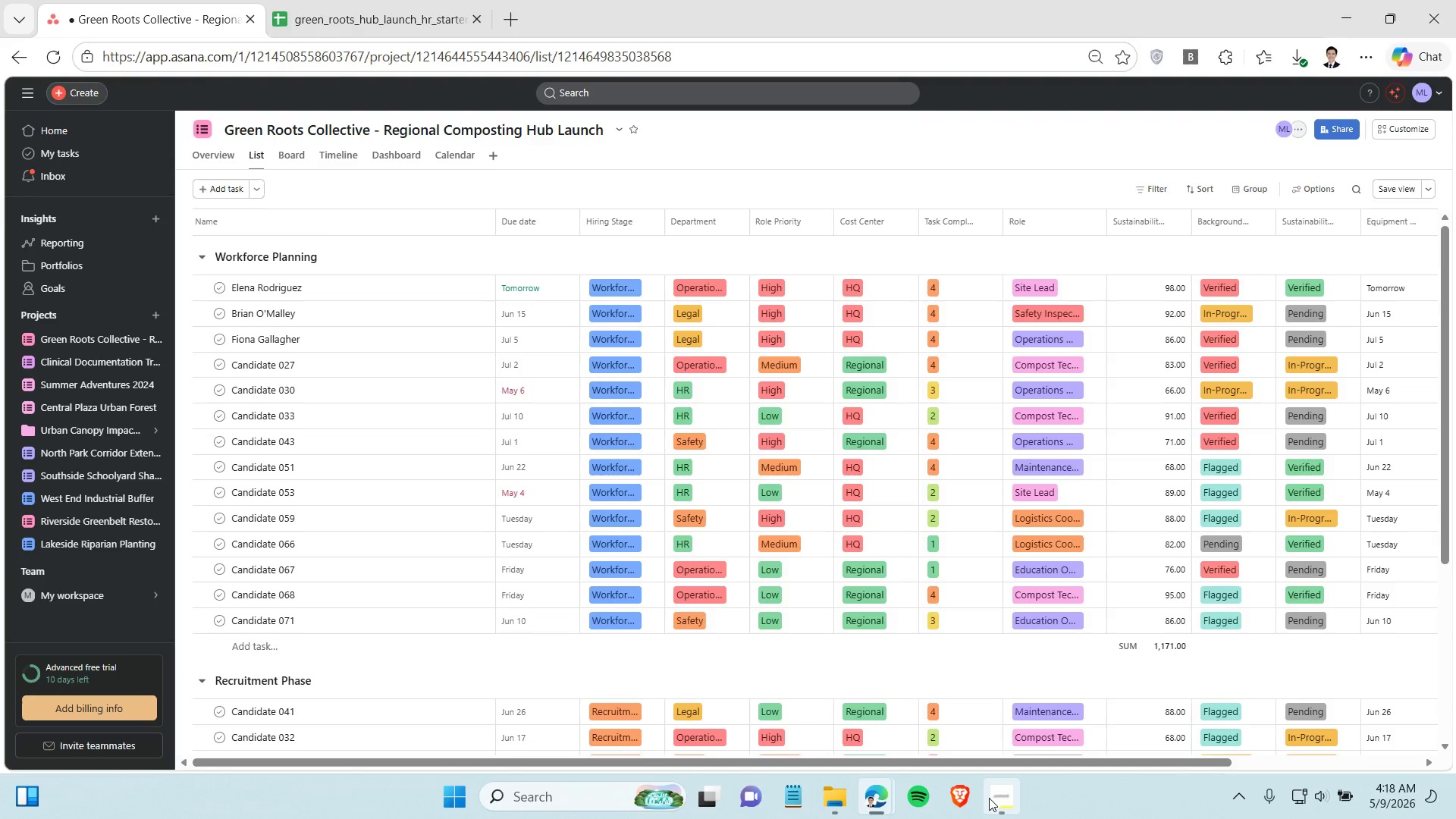 
left_click([989, 798])